 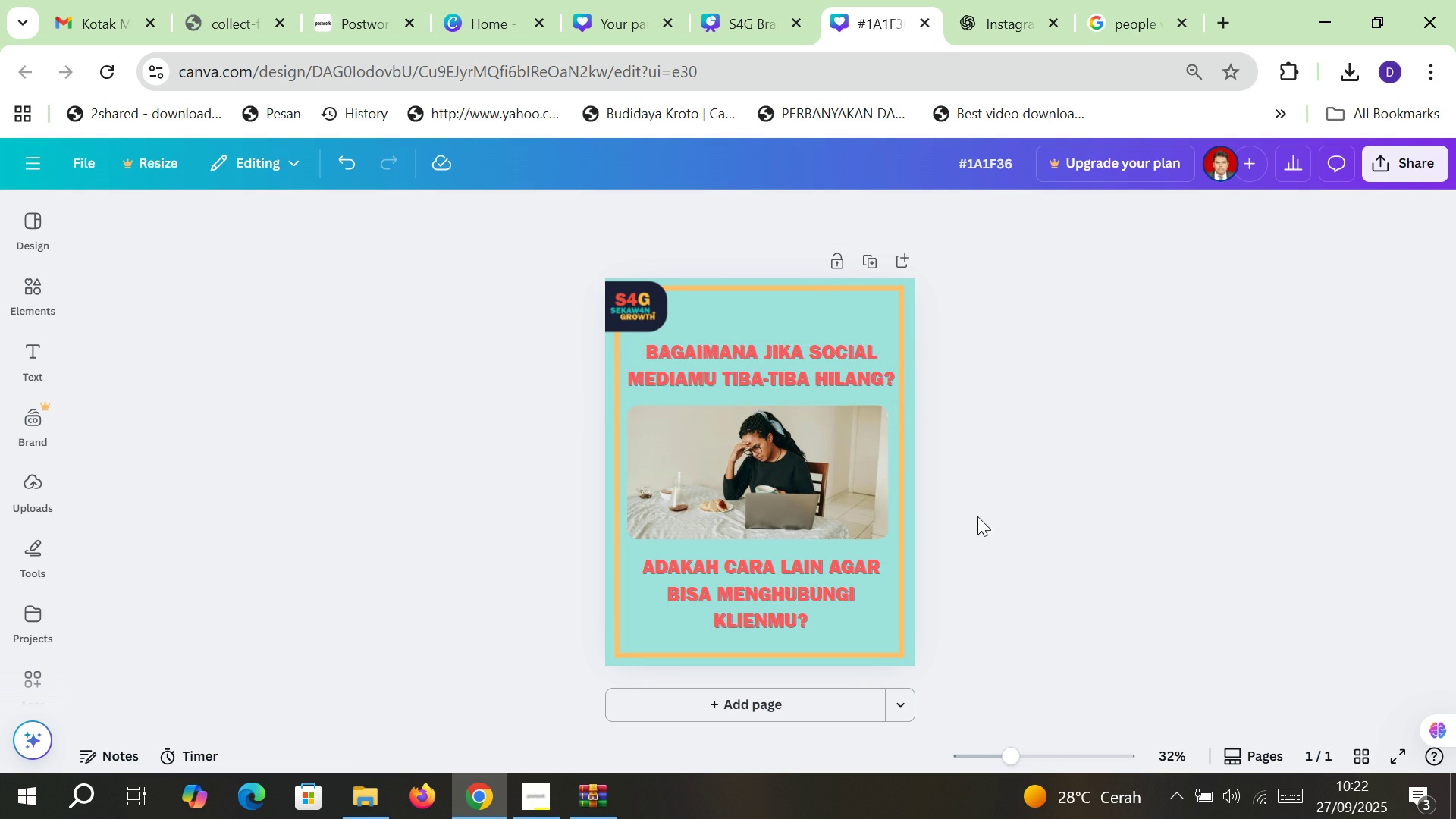 
left_click([761, 491])
 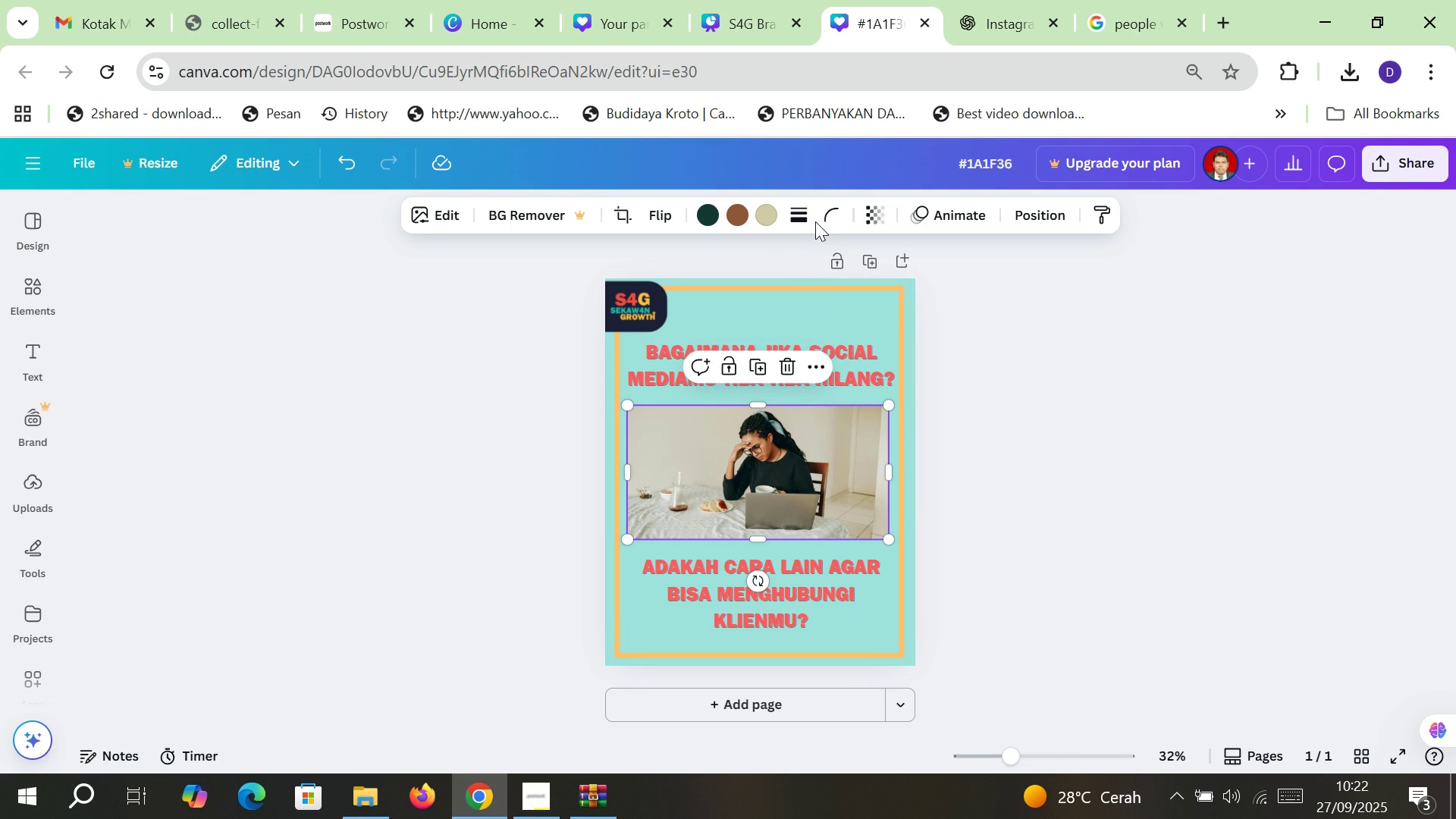 
left_click([834, 211])
 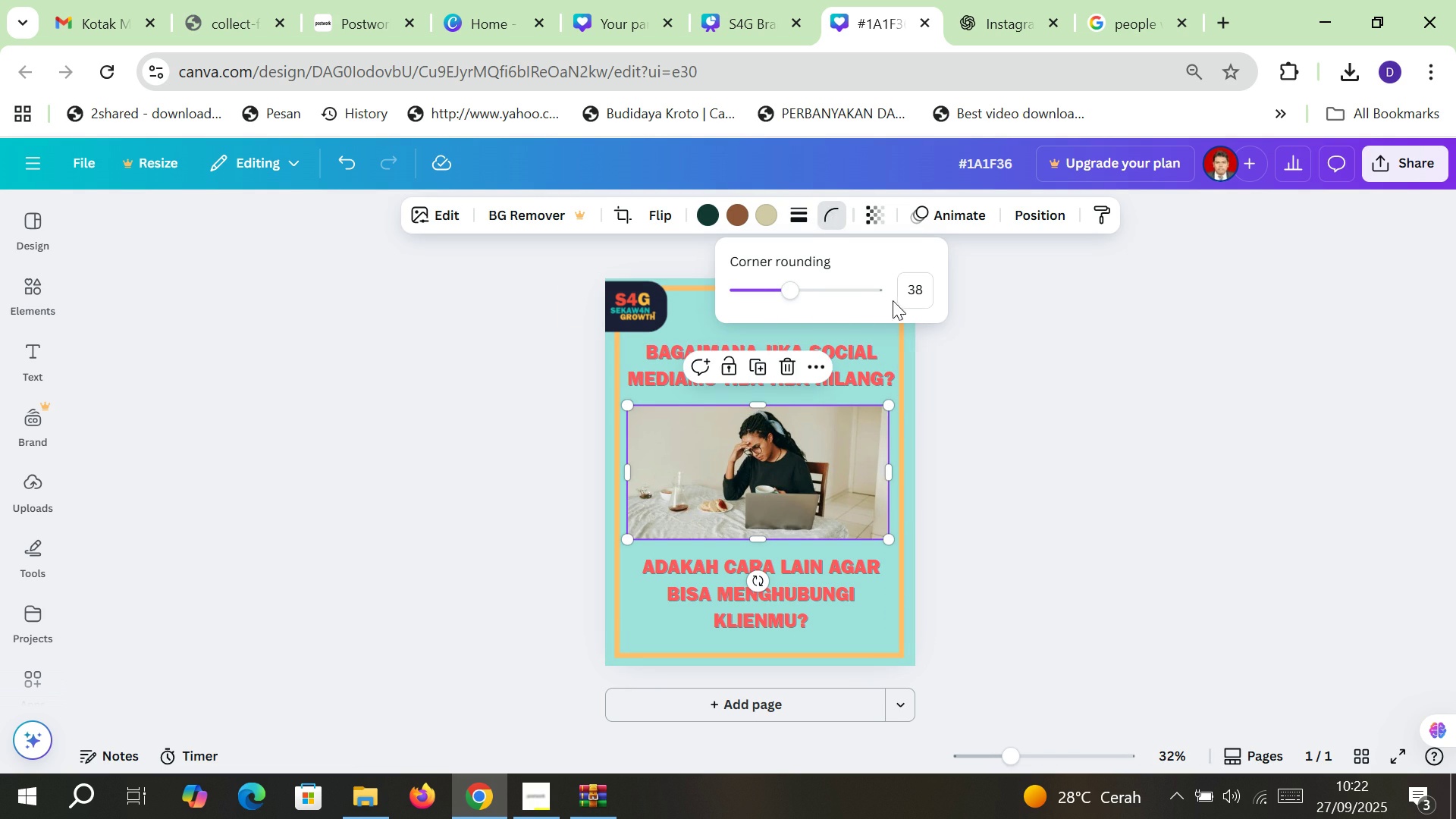 
left_click([912, 290])
 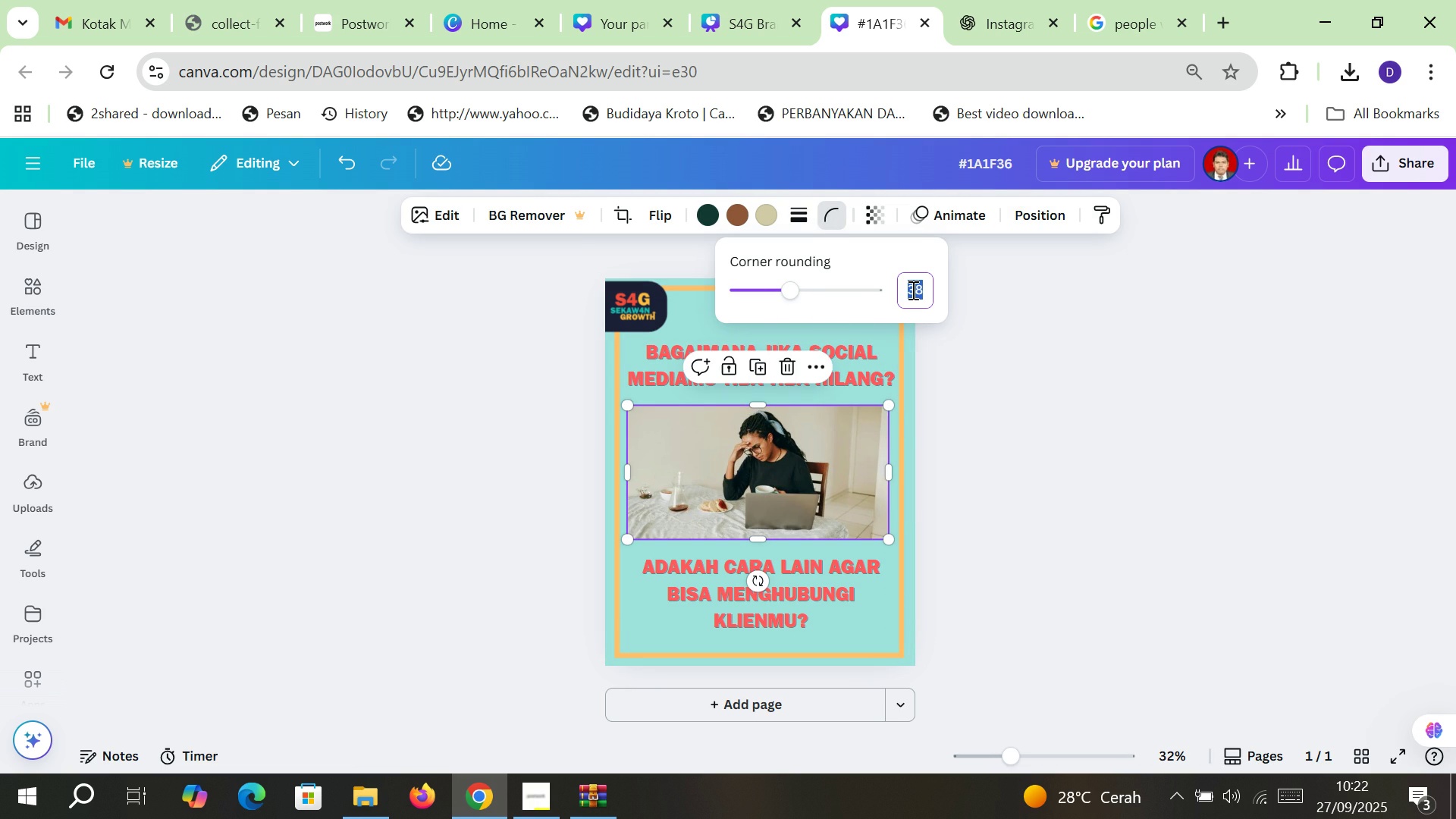 
type(50)
 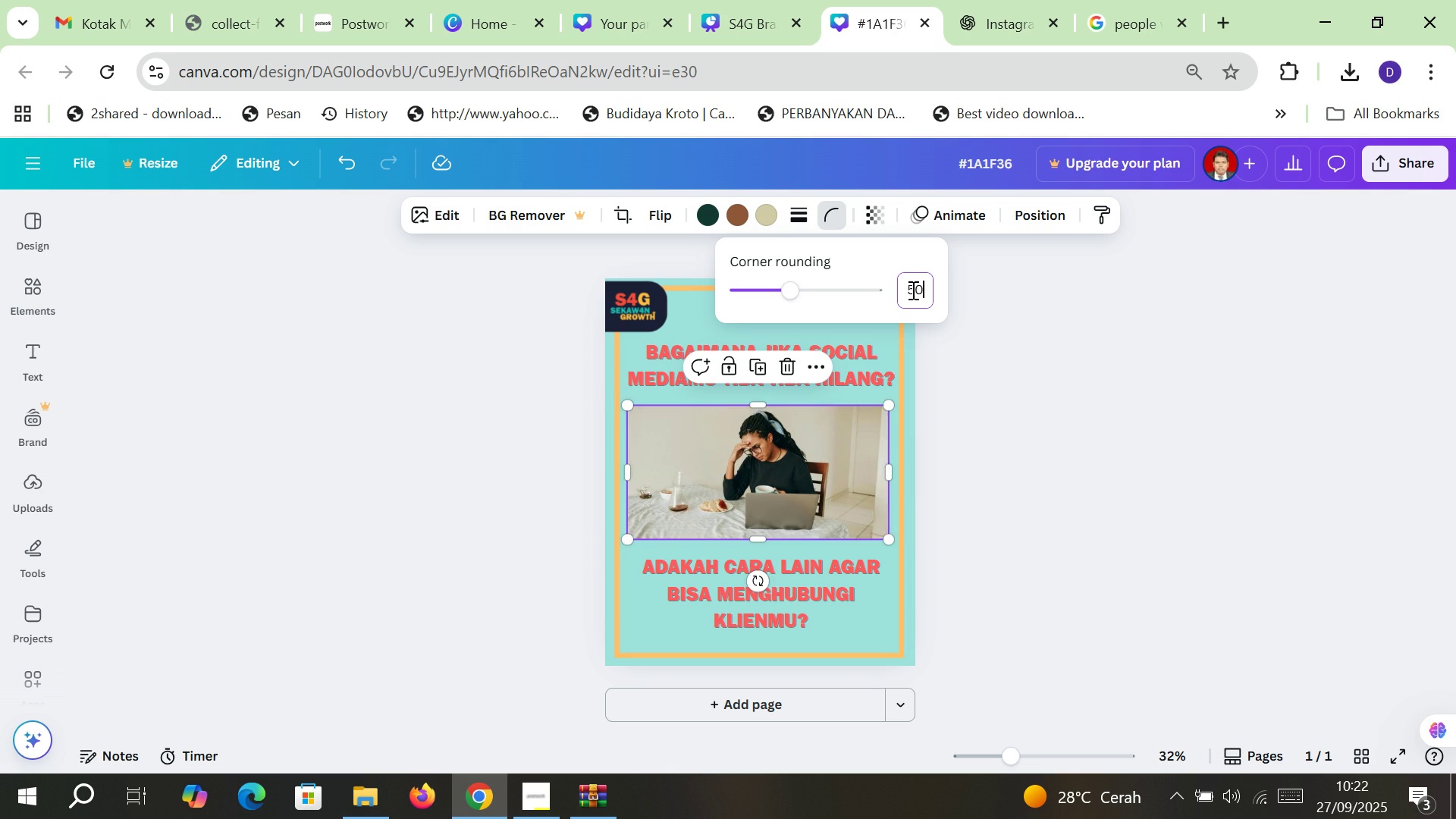 
key(Enter)
 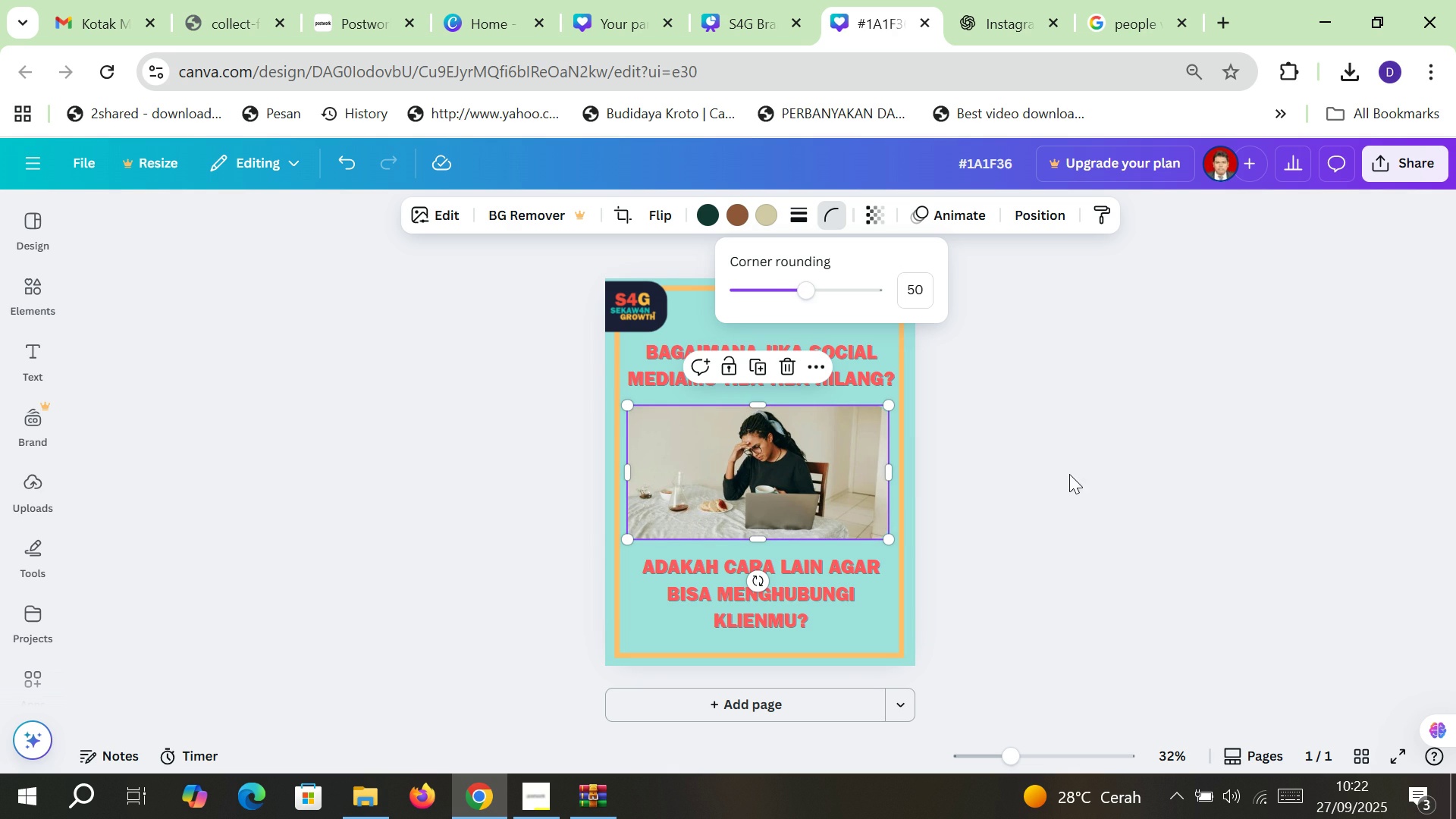 
left_click([1047, 443])
 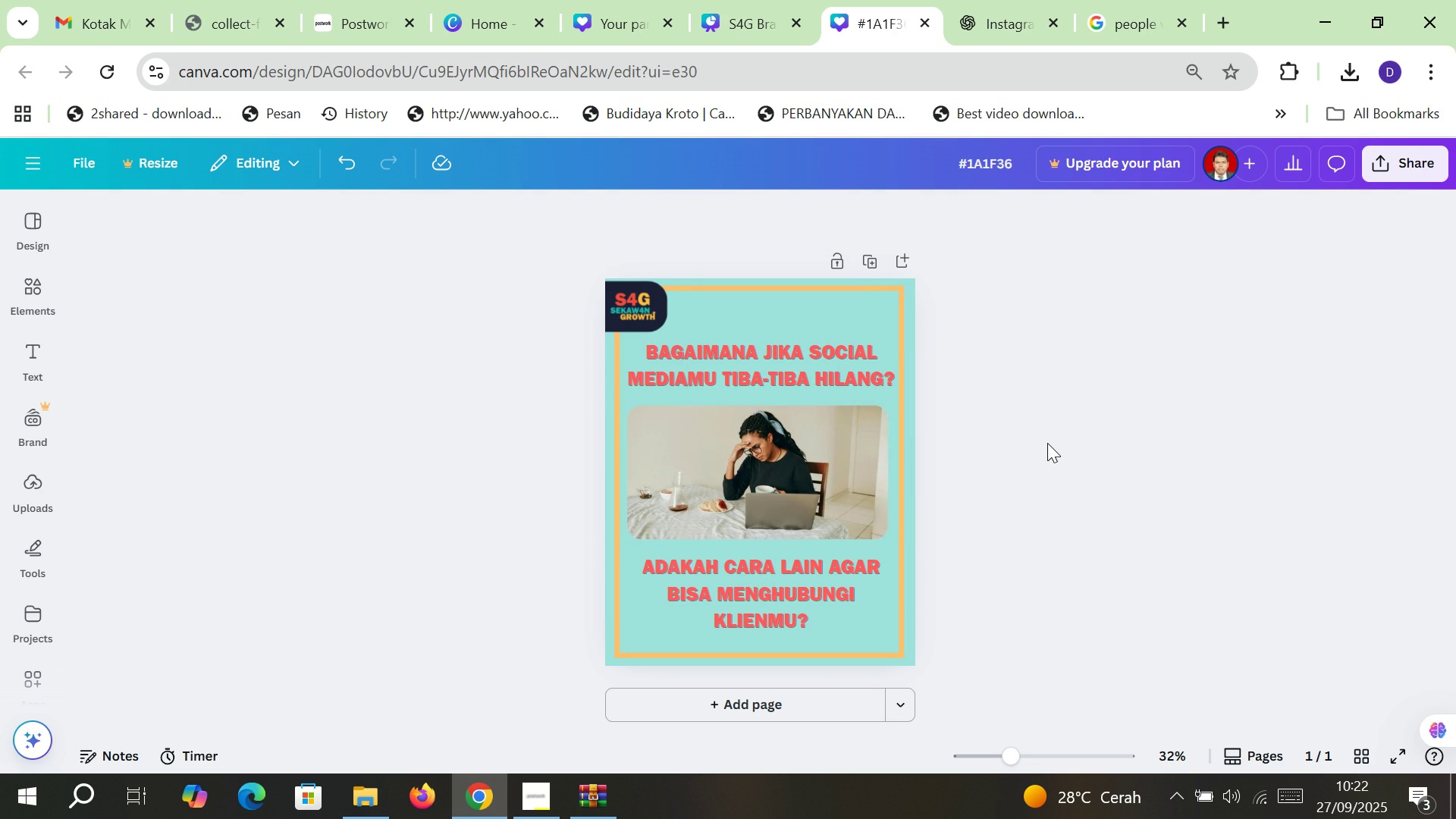 
left_click([1047, 443])
 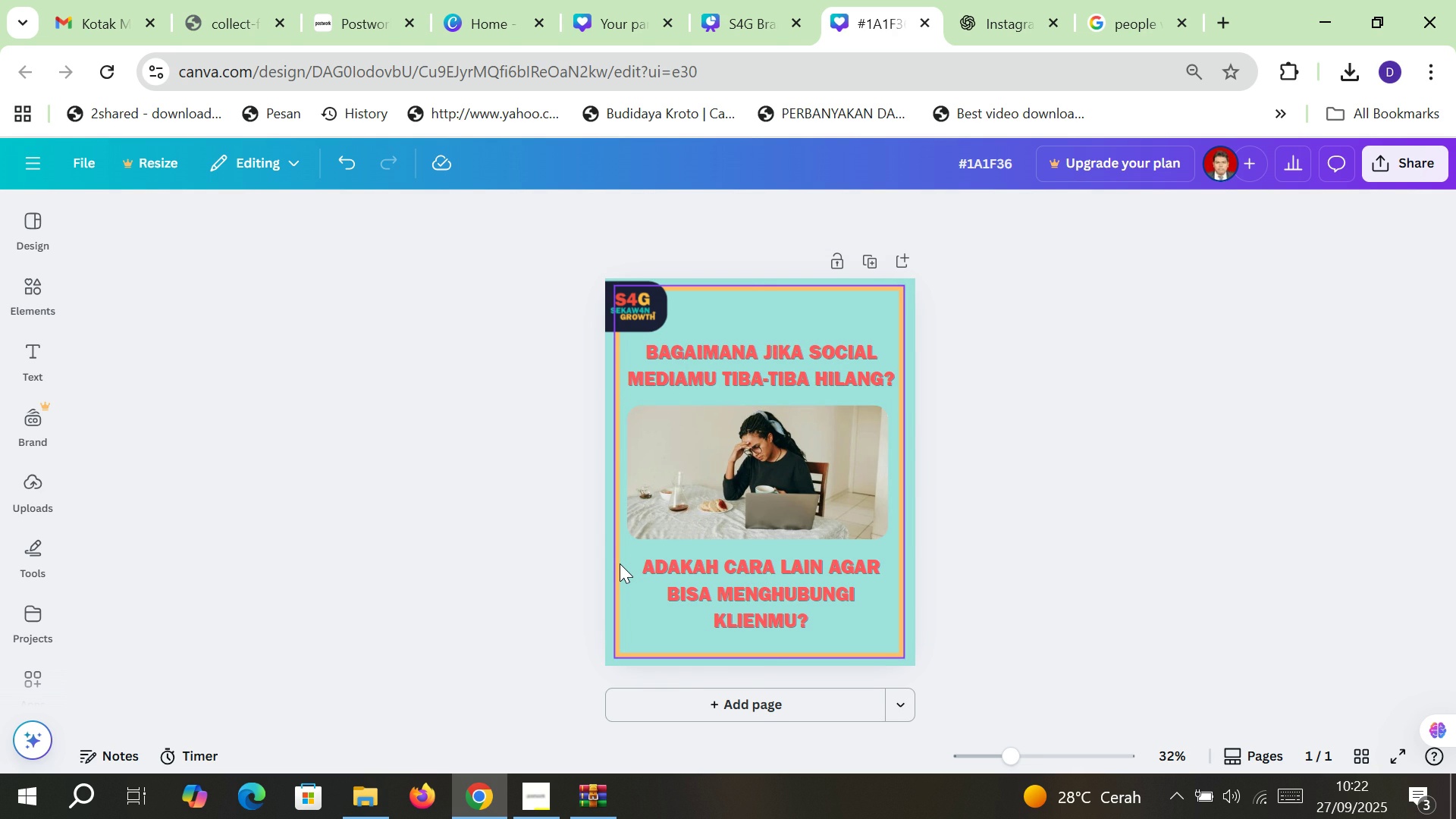 
left_click([620, 563])
 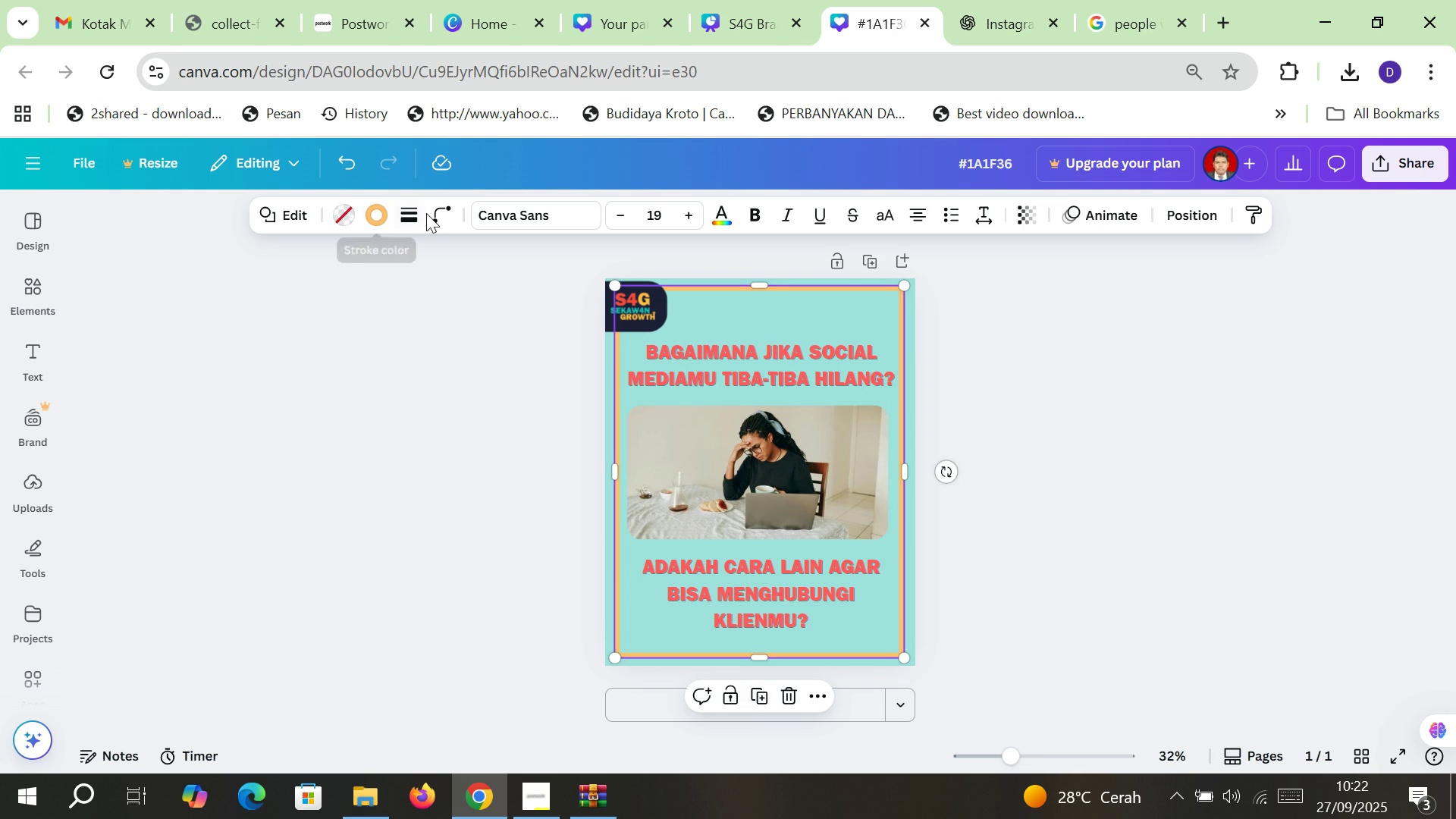 
left_click([434, 214])